 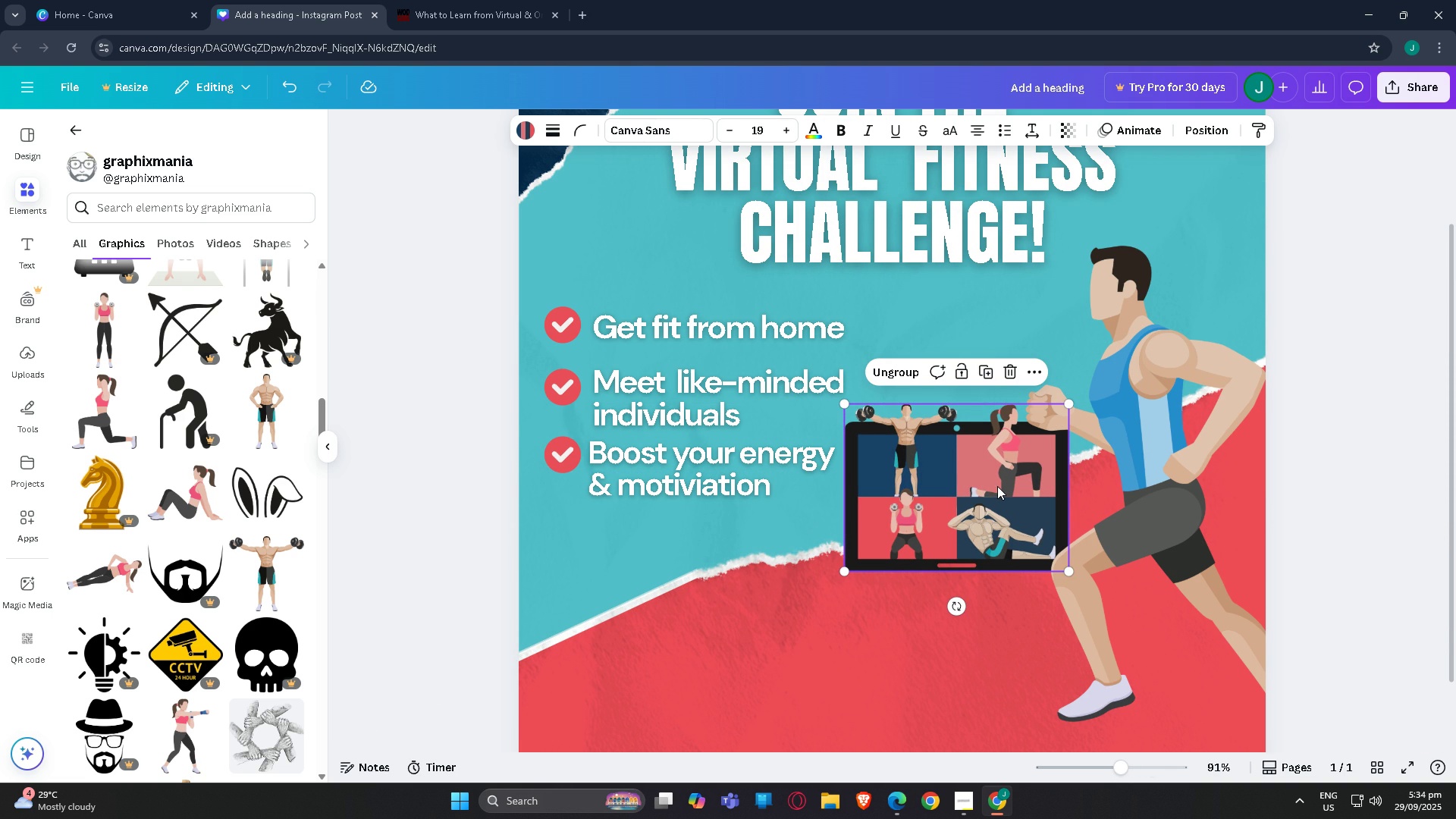 
left_click([1203, 540])
 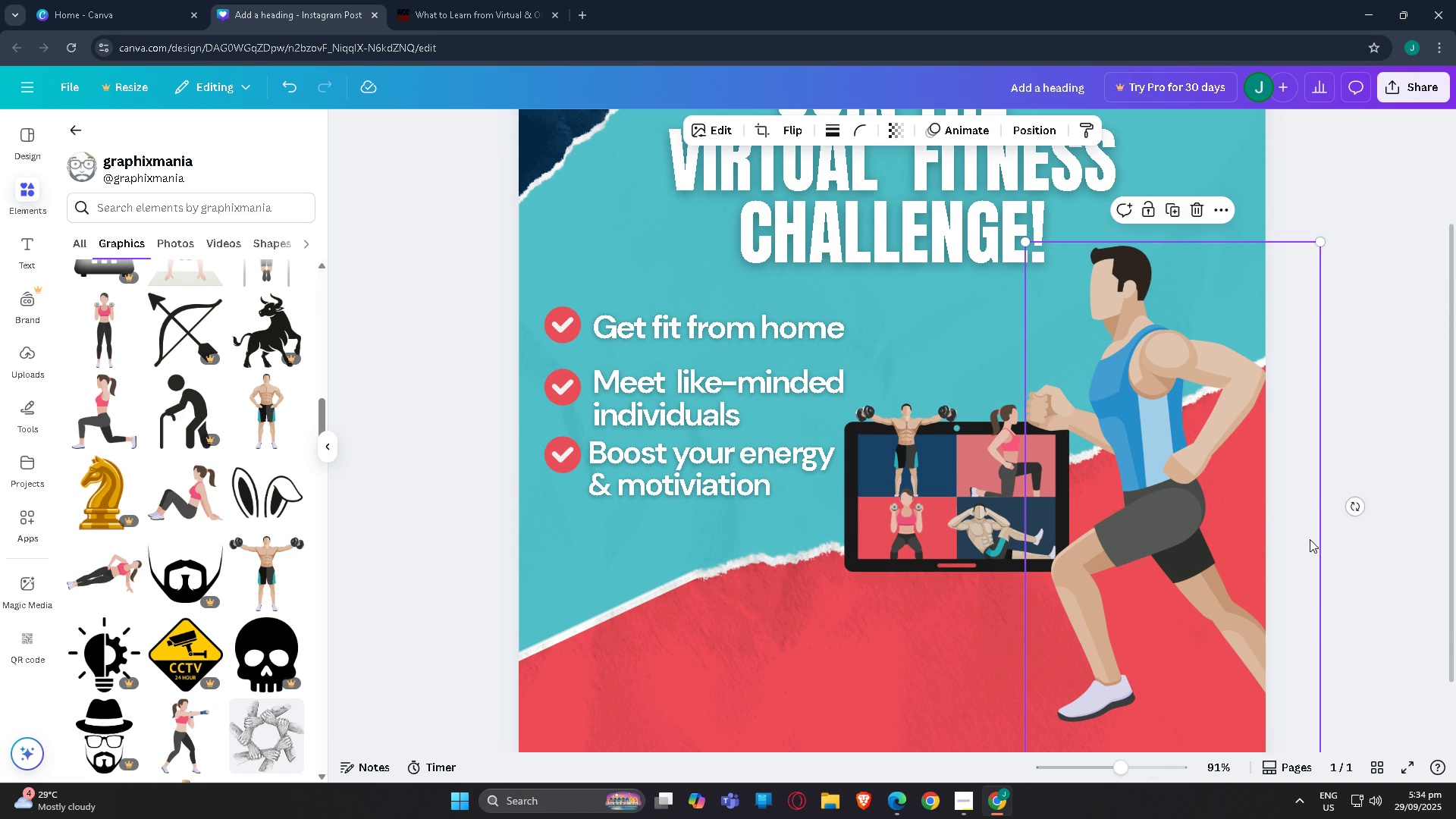 
scroll: coordinate [1326, 519], scroll_direction: down, amount: 2.0
 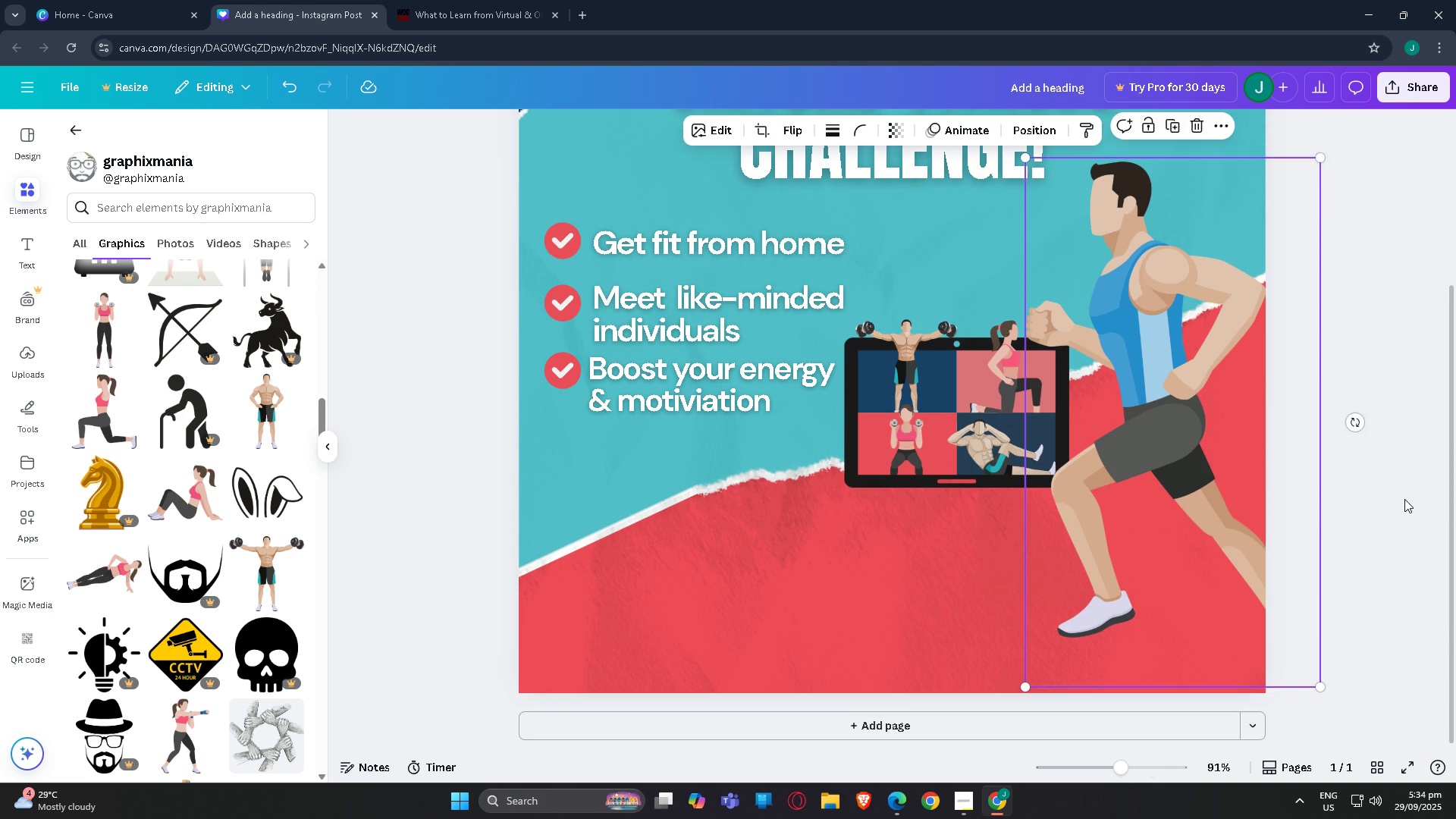 
left_click([1404, 499])
 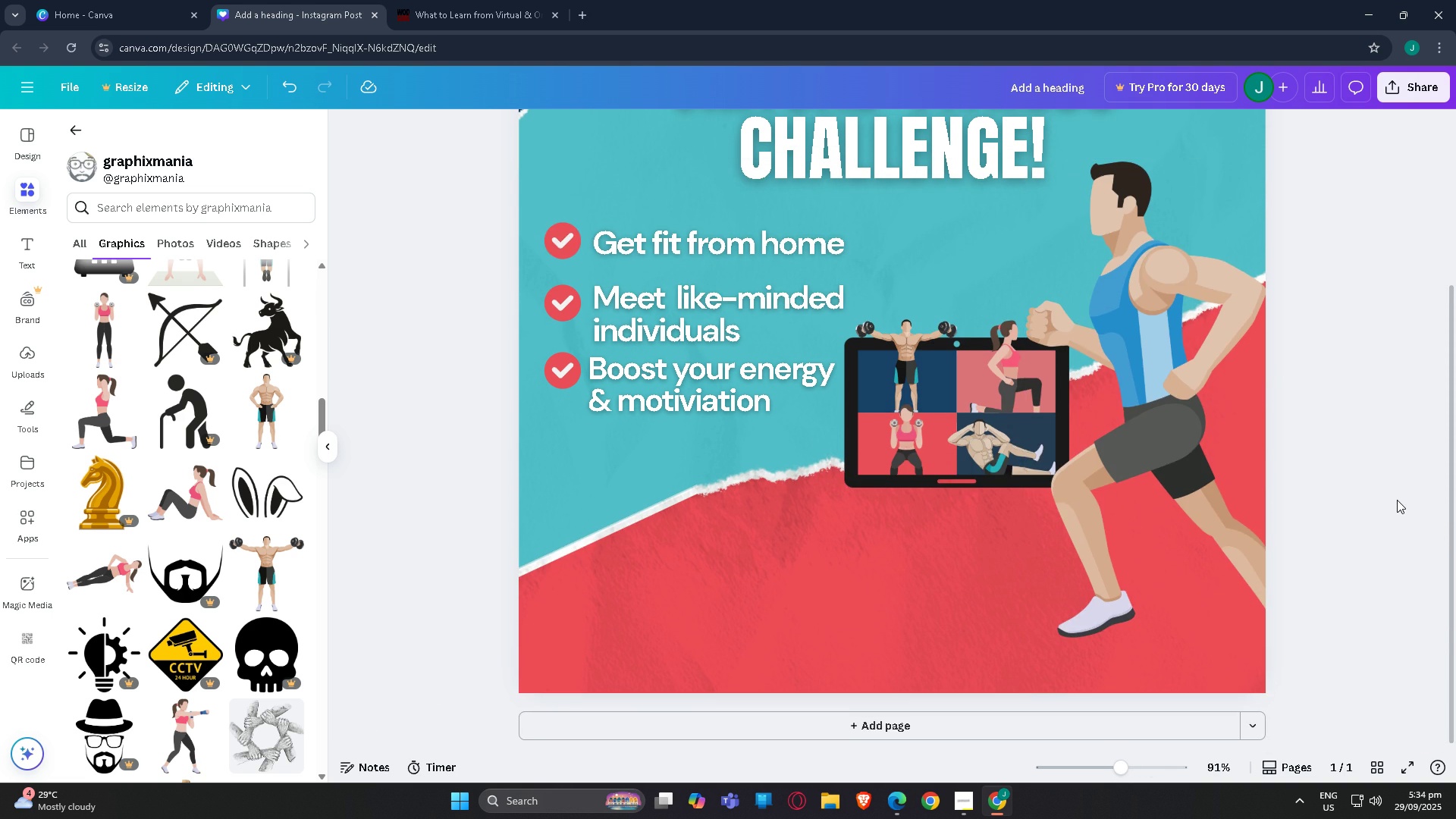 
scroll: coordinate [1397, 500], scroll_direction: up, amount: 2.0
 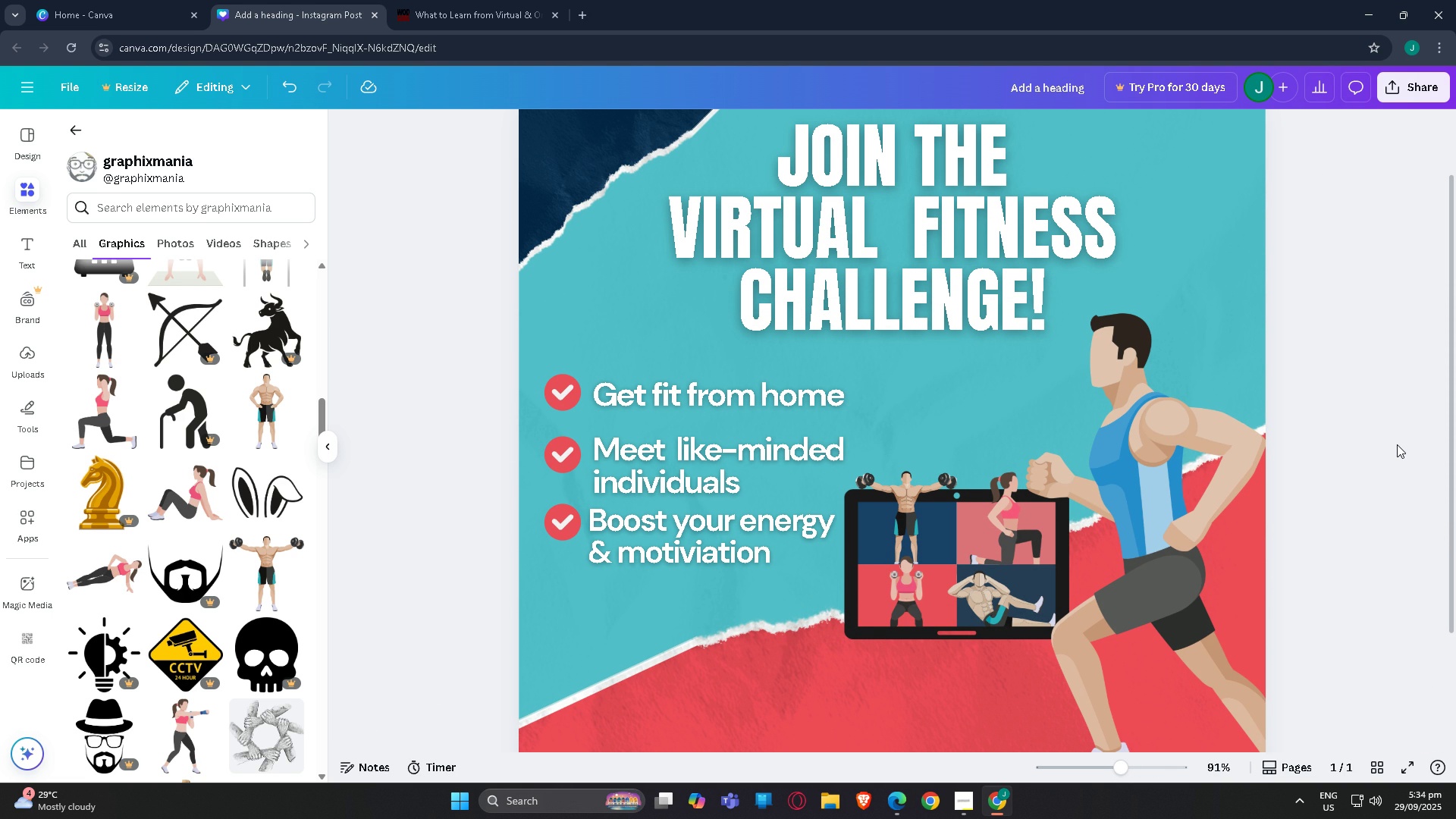 
wait(7.52)
 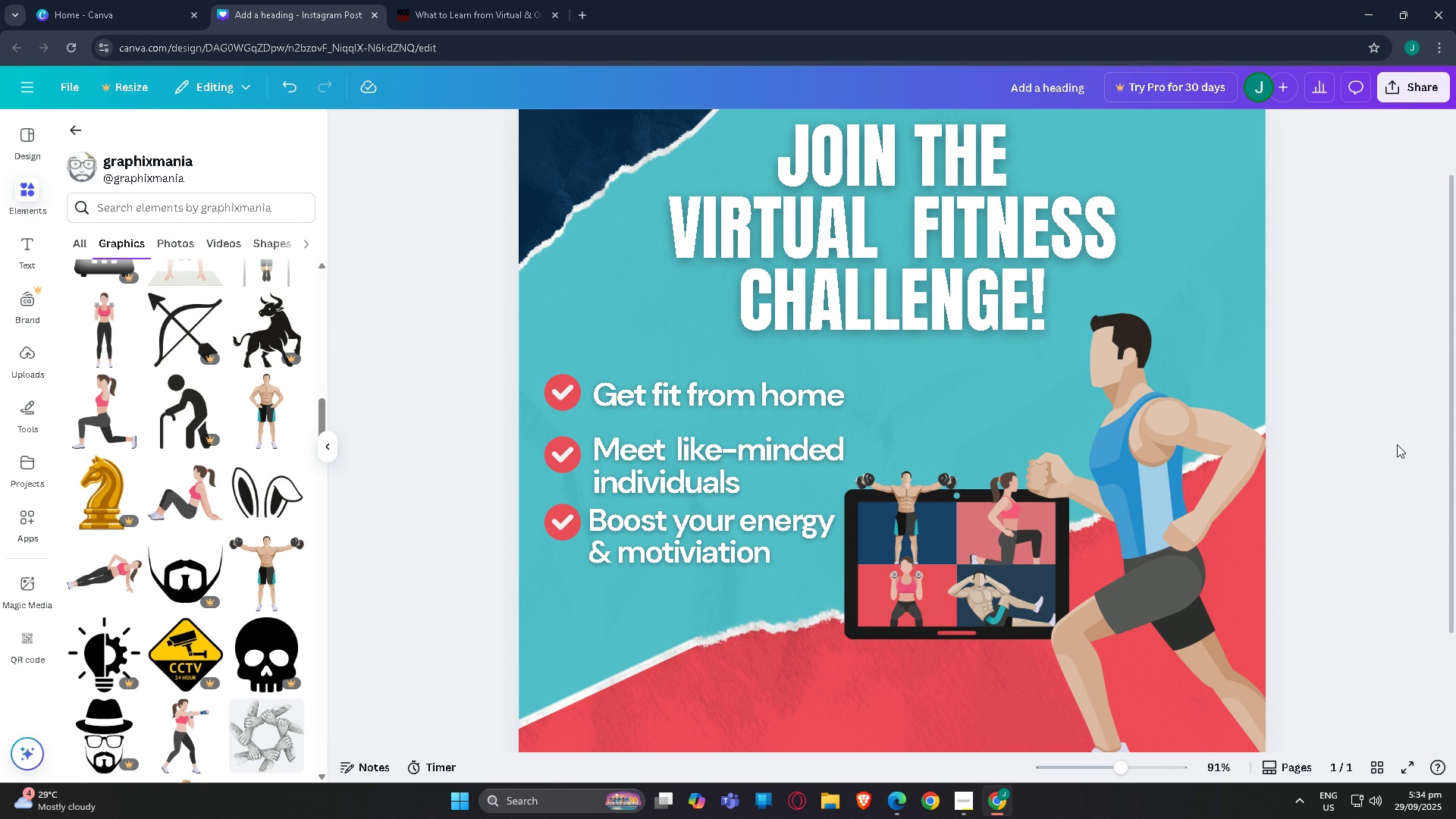 
scroll: coordinate [1025, 441], scroll_direction: down, amount: 2.0
 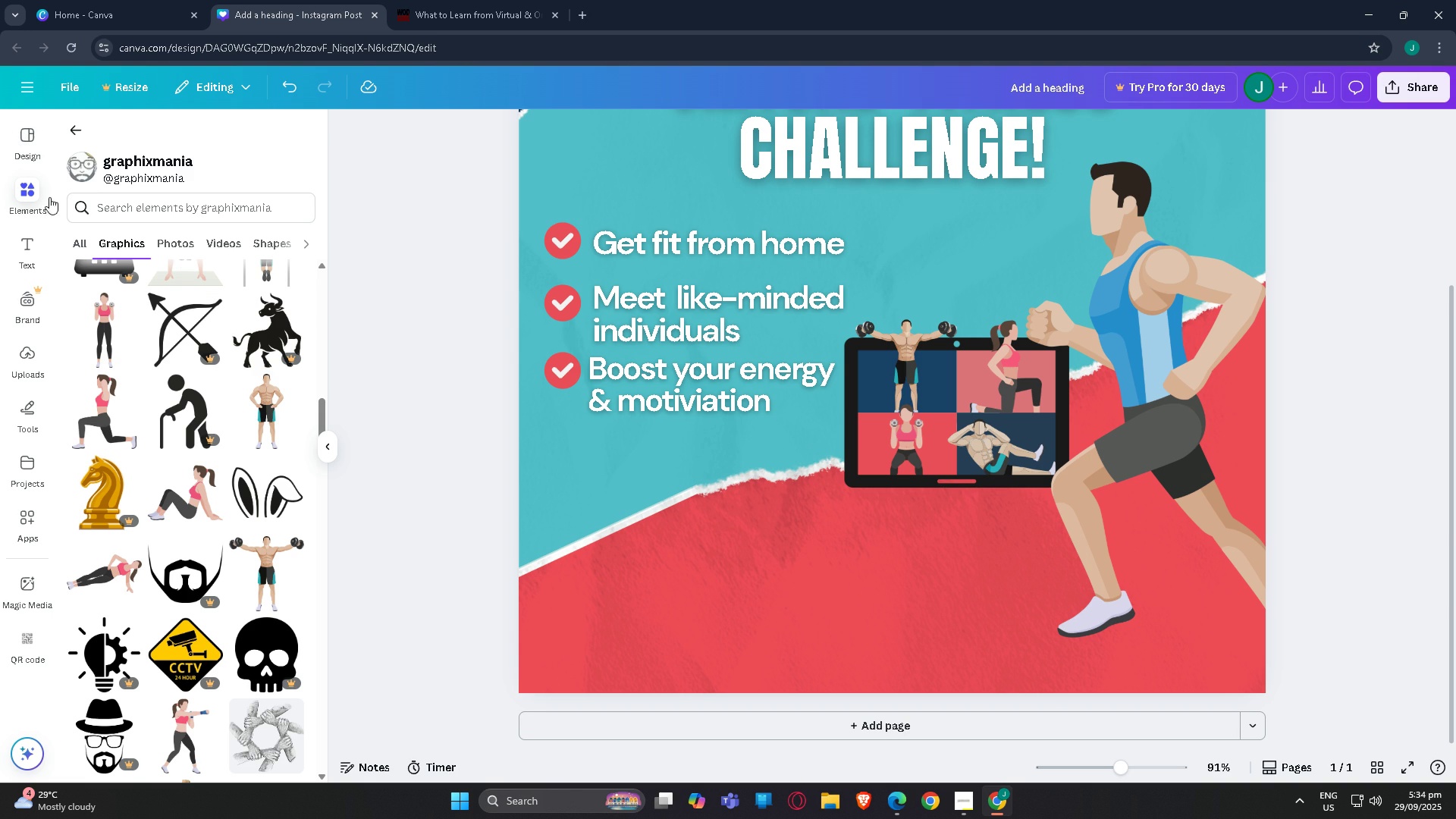 
left_click([74, 133])